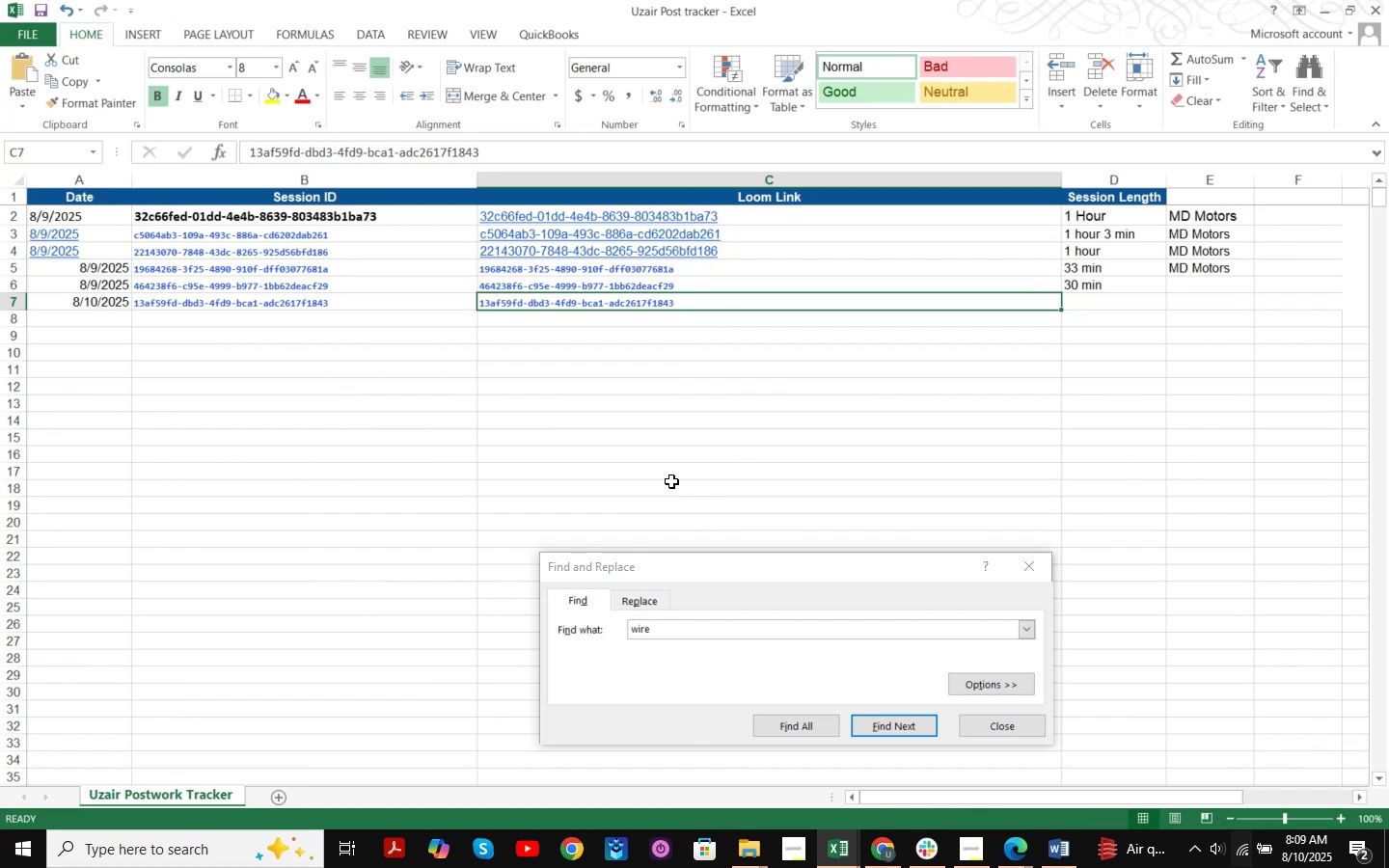 
scroll: coordinate [636, 439], scroll_direction: down, amount: 3.0
 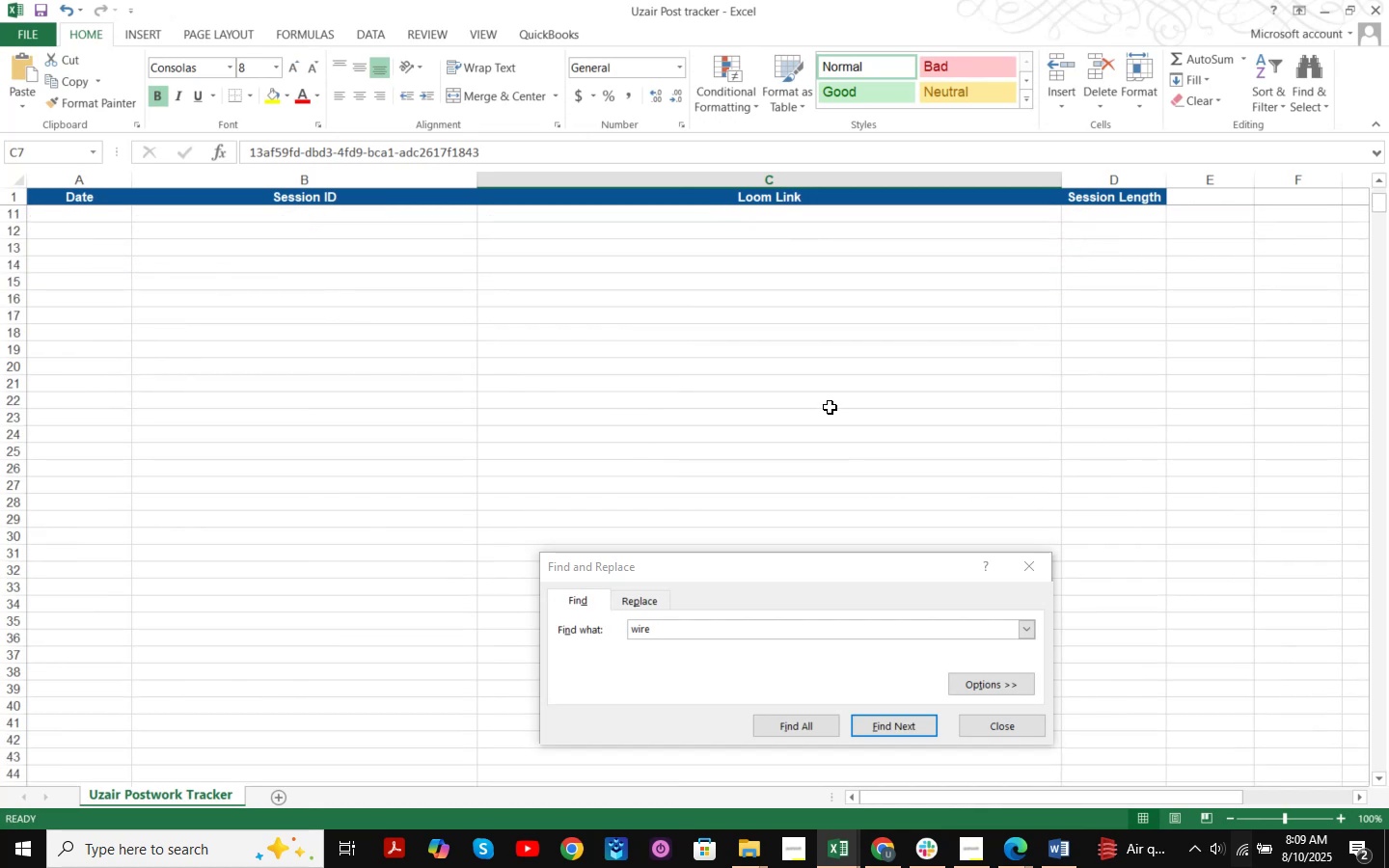 
scroll: coordinate [830, 407], scroll_direction: up, amount: 8.0
 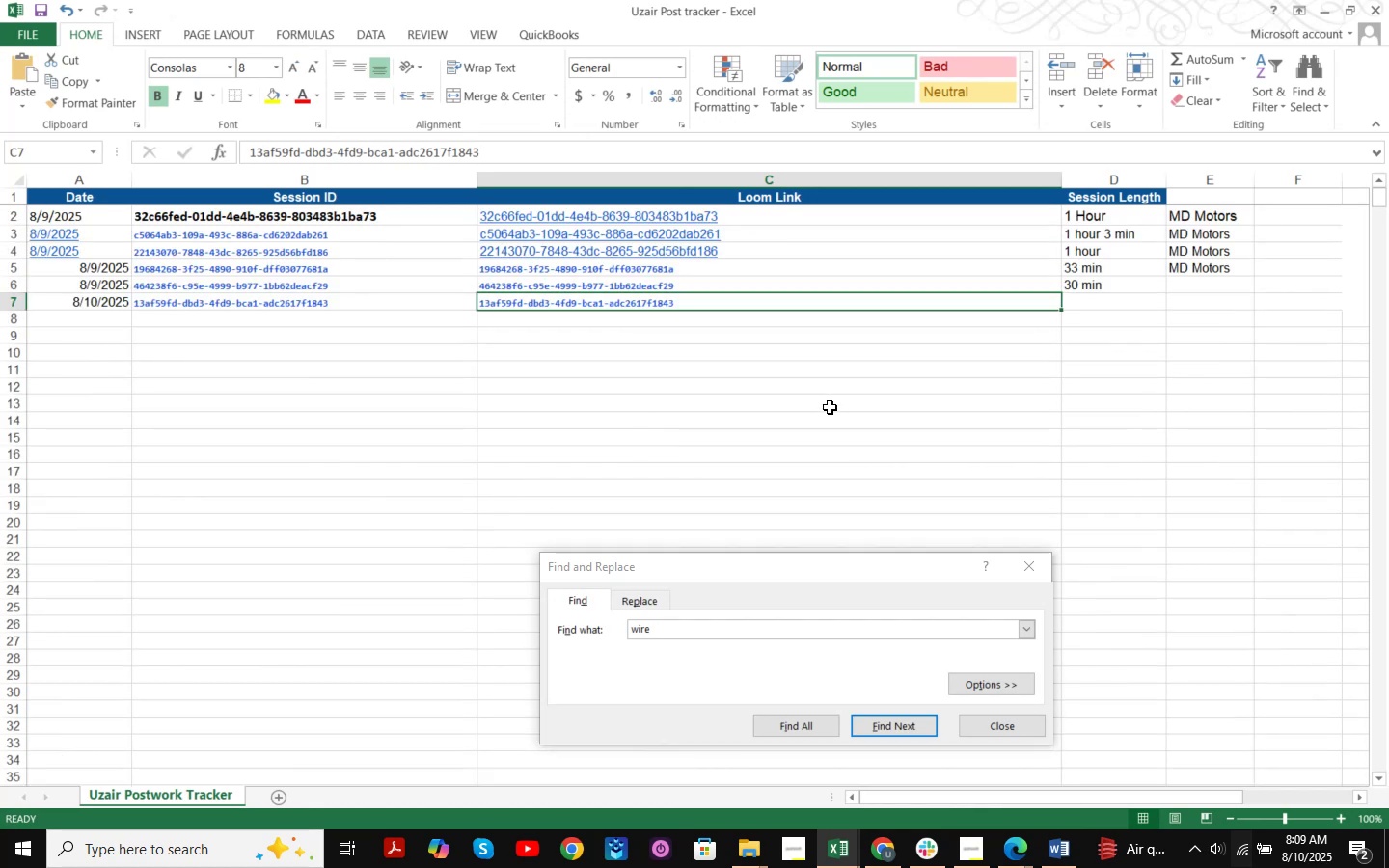 
key(Control+ControlLeft)
 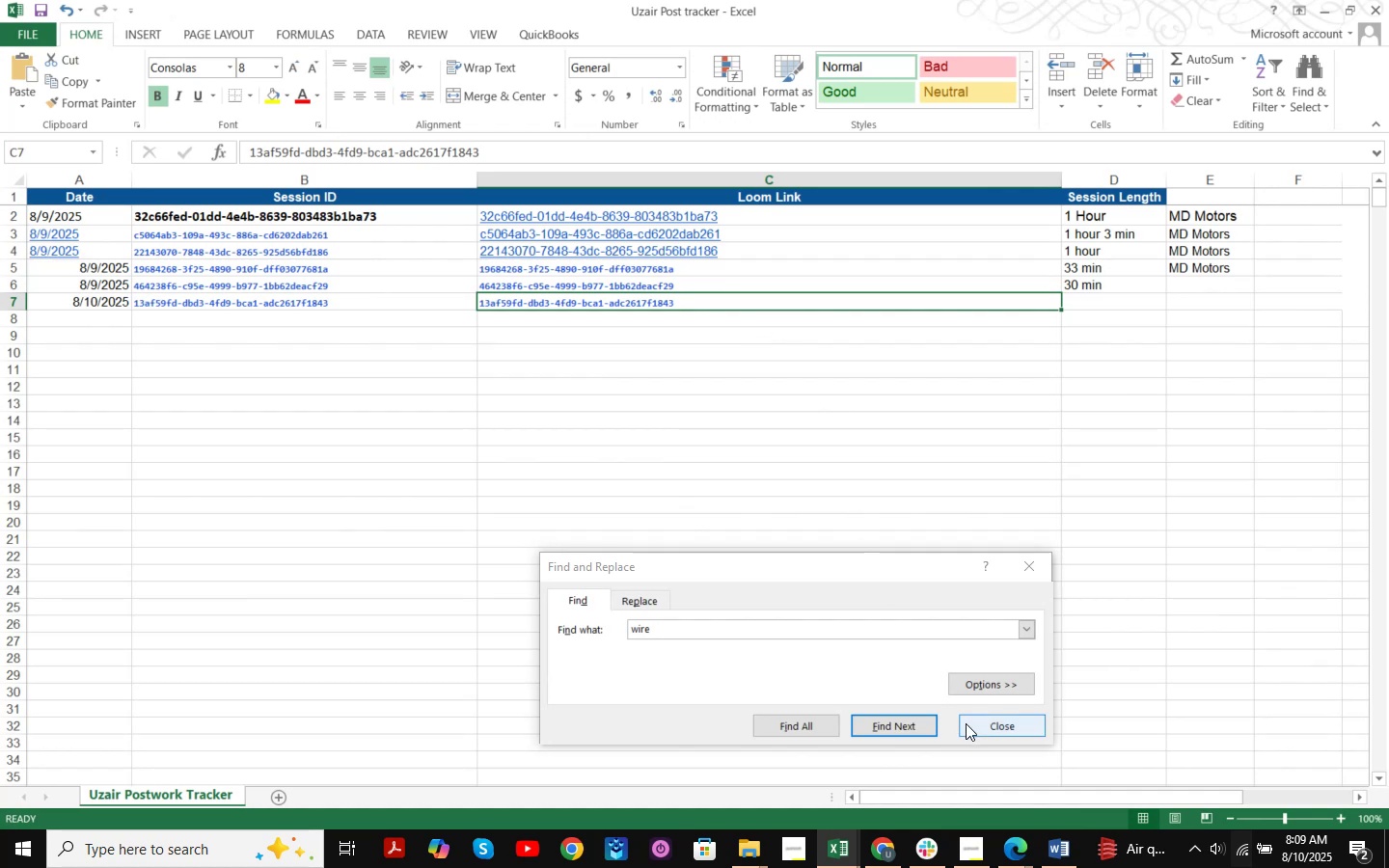 
wait(9.89)
 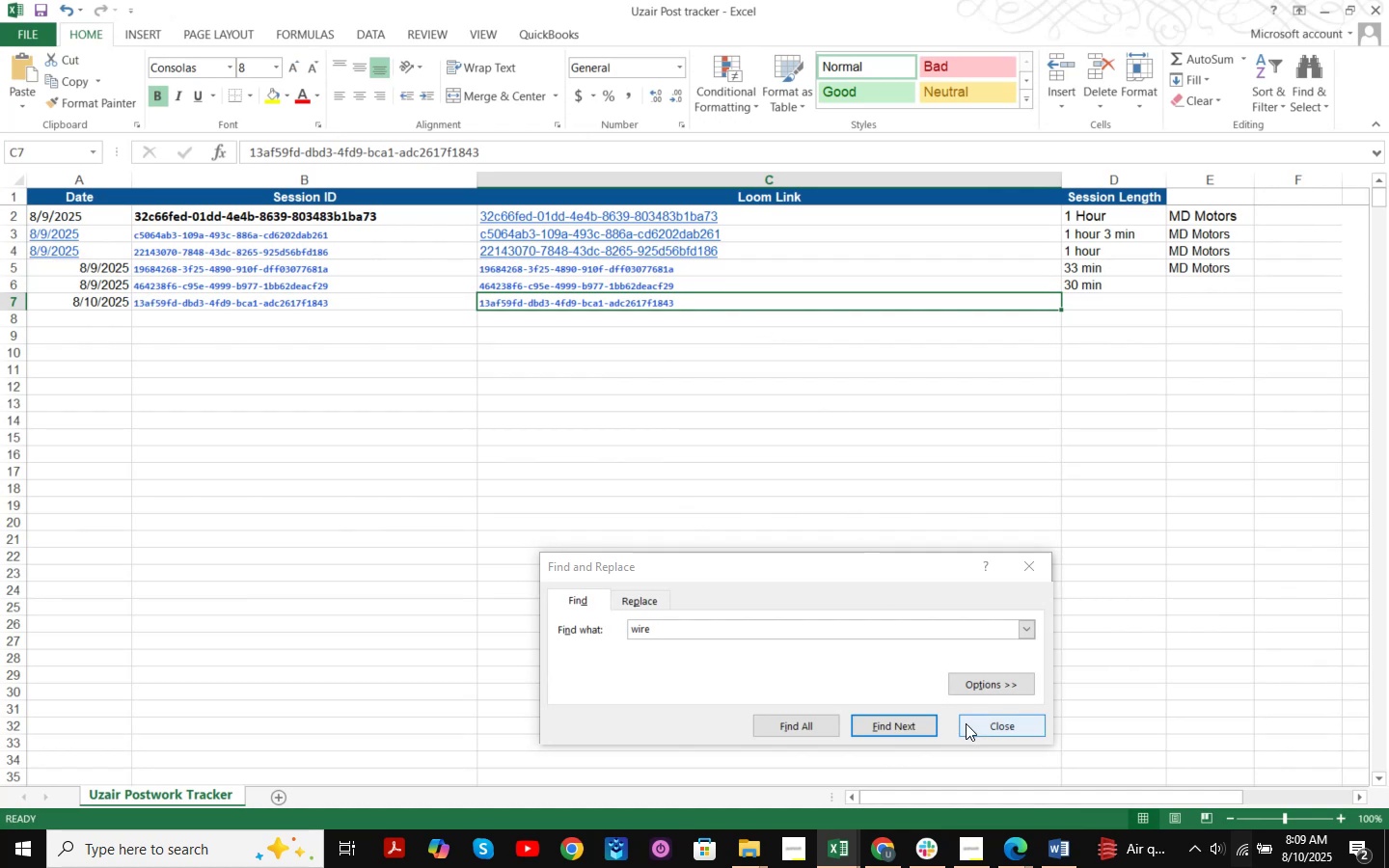 
left_click([966, 723])
 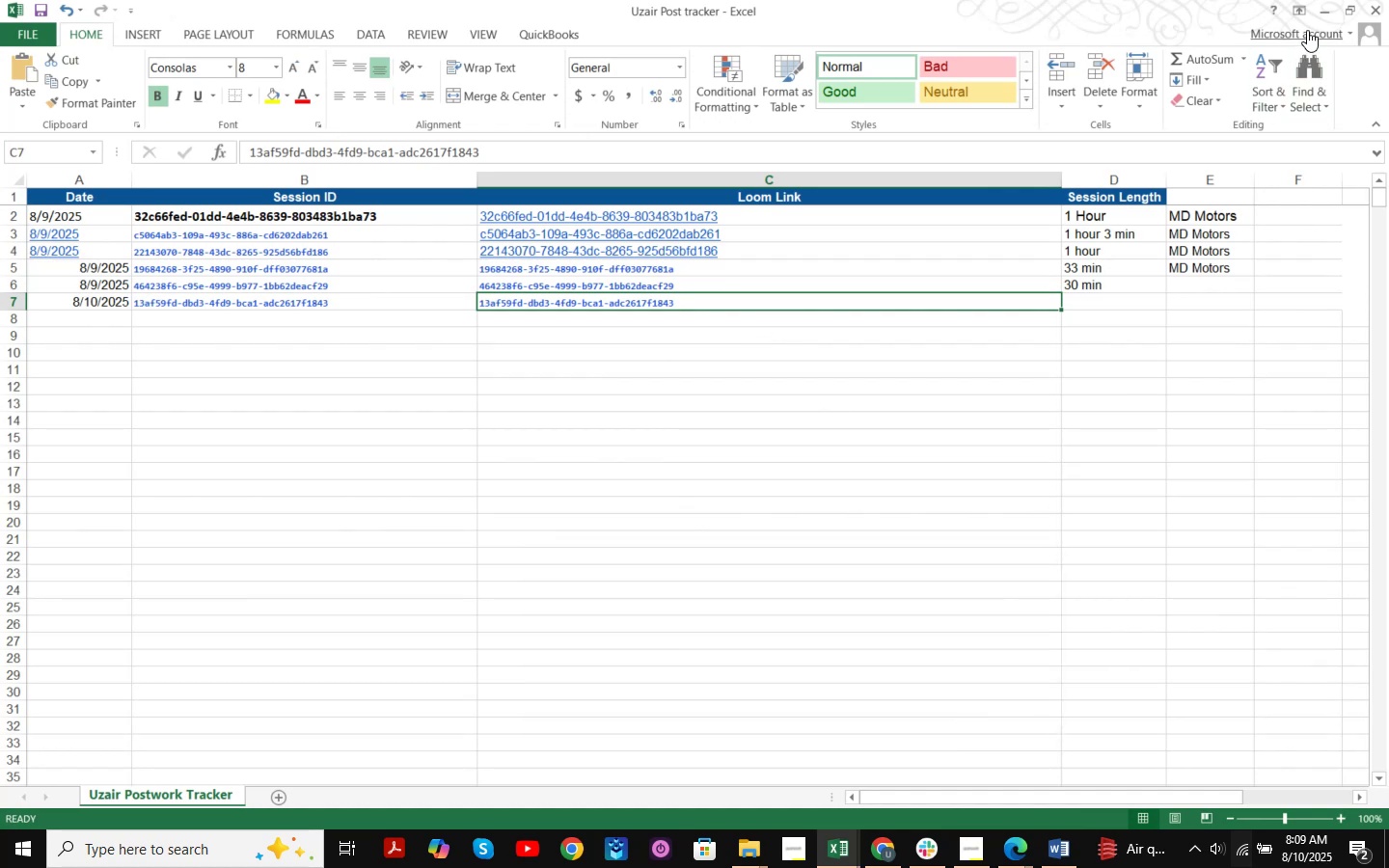 